 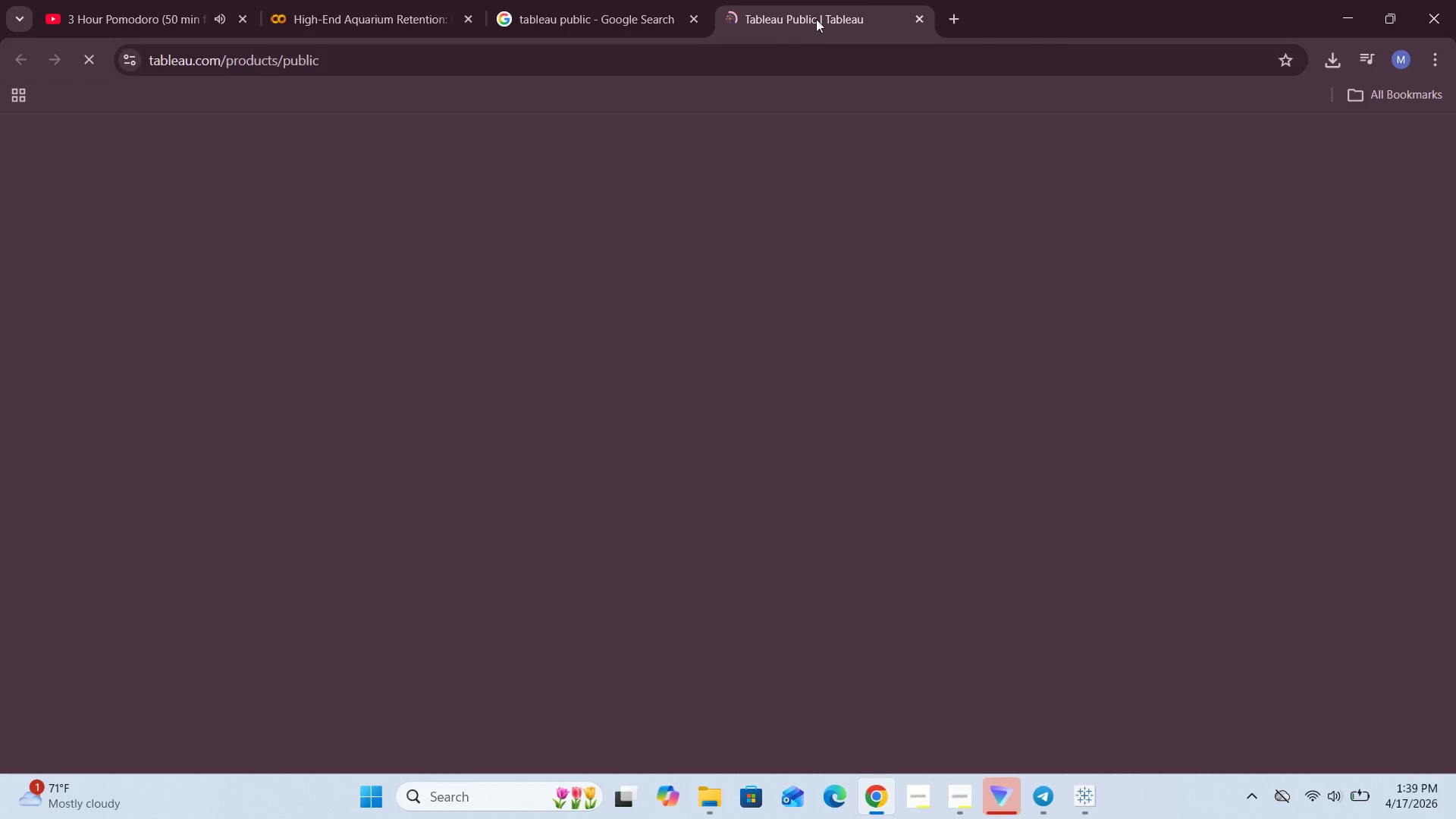 
left_click([916, 20])
 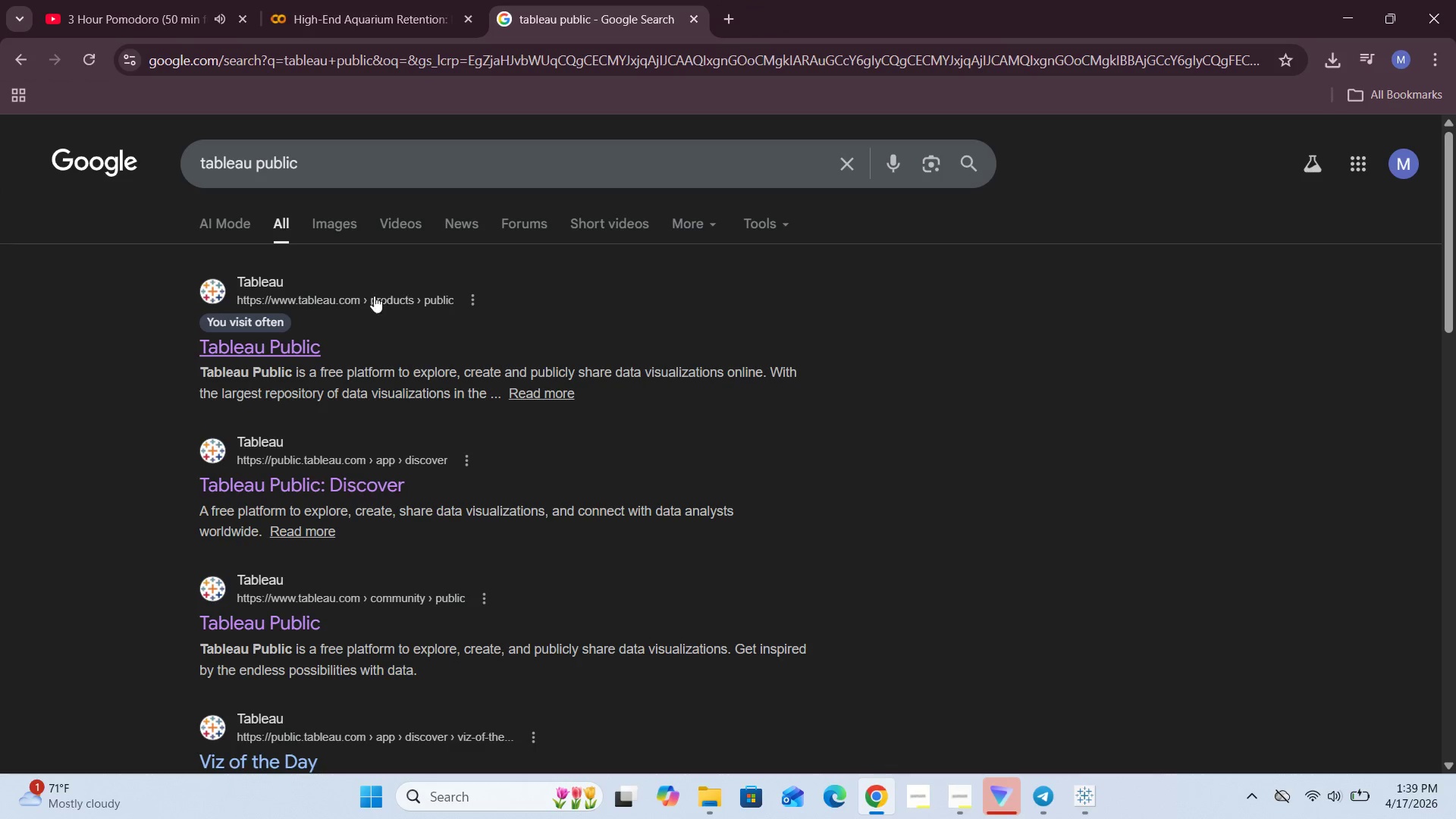 
left_click([316, 328])
 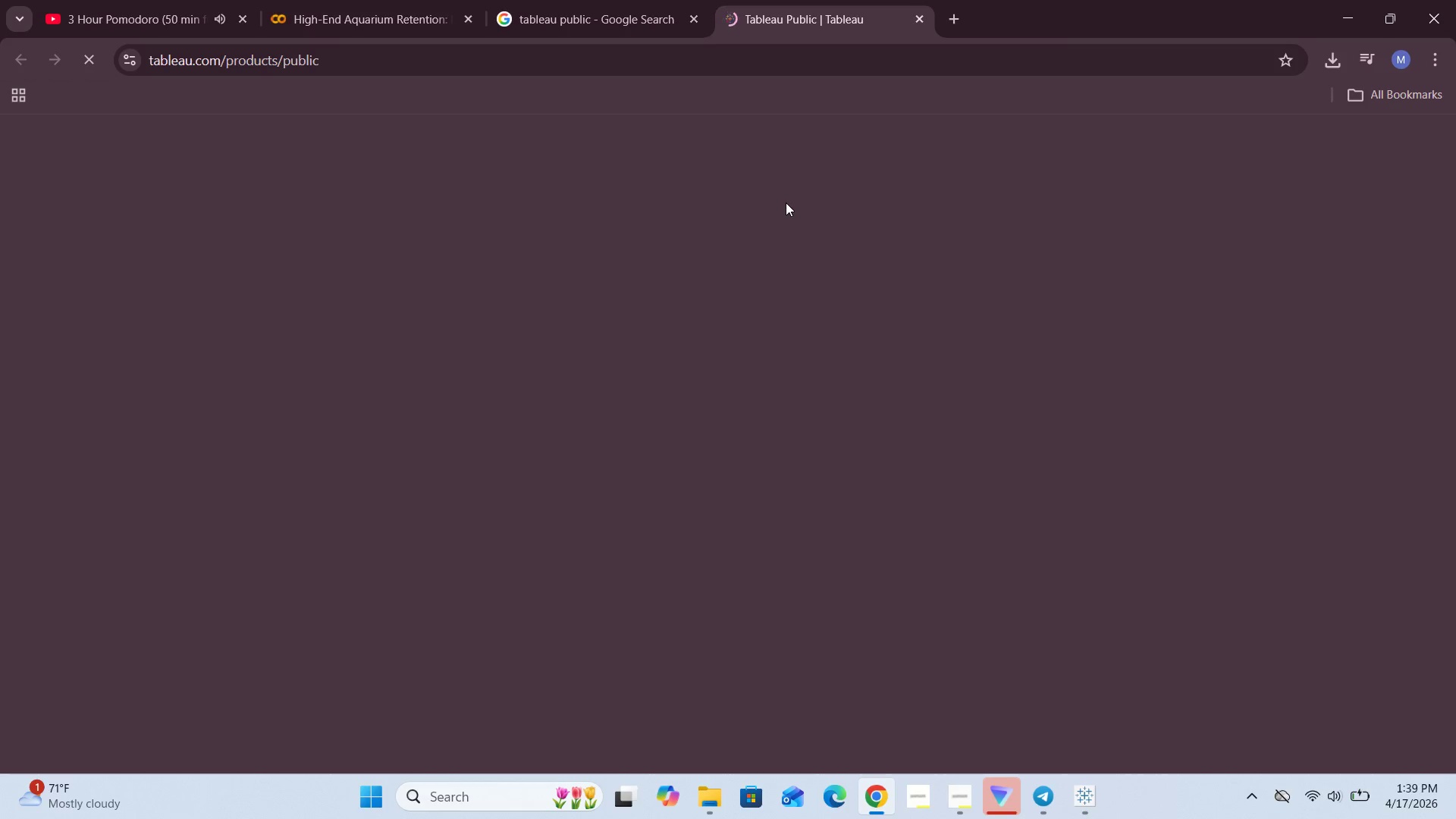 
wait(5.06)
 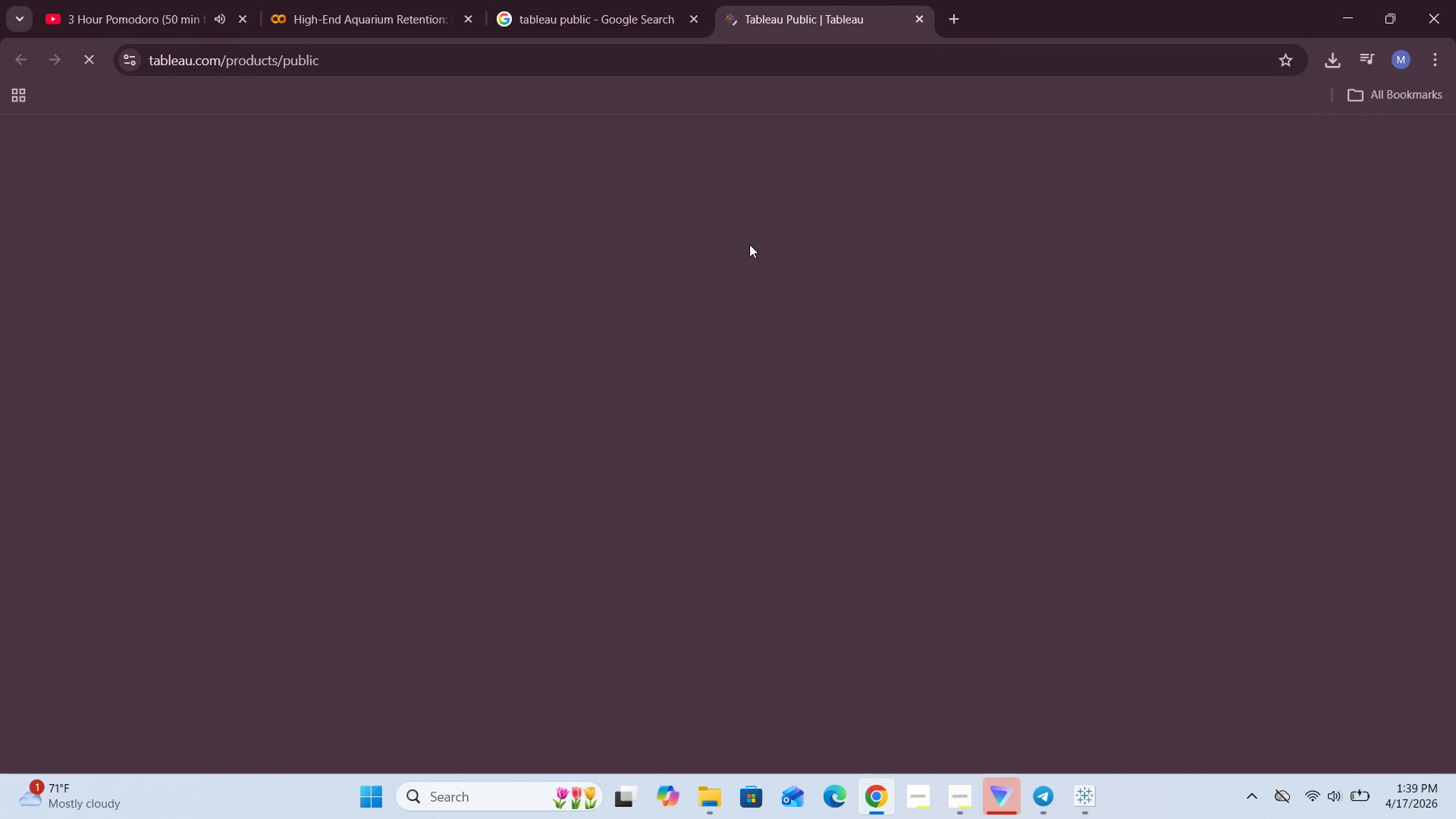 
left_click([920, 20])
 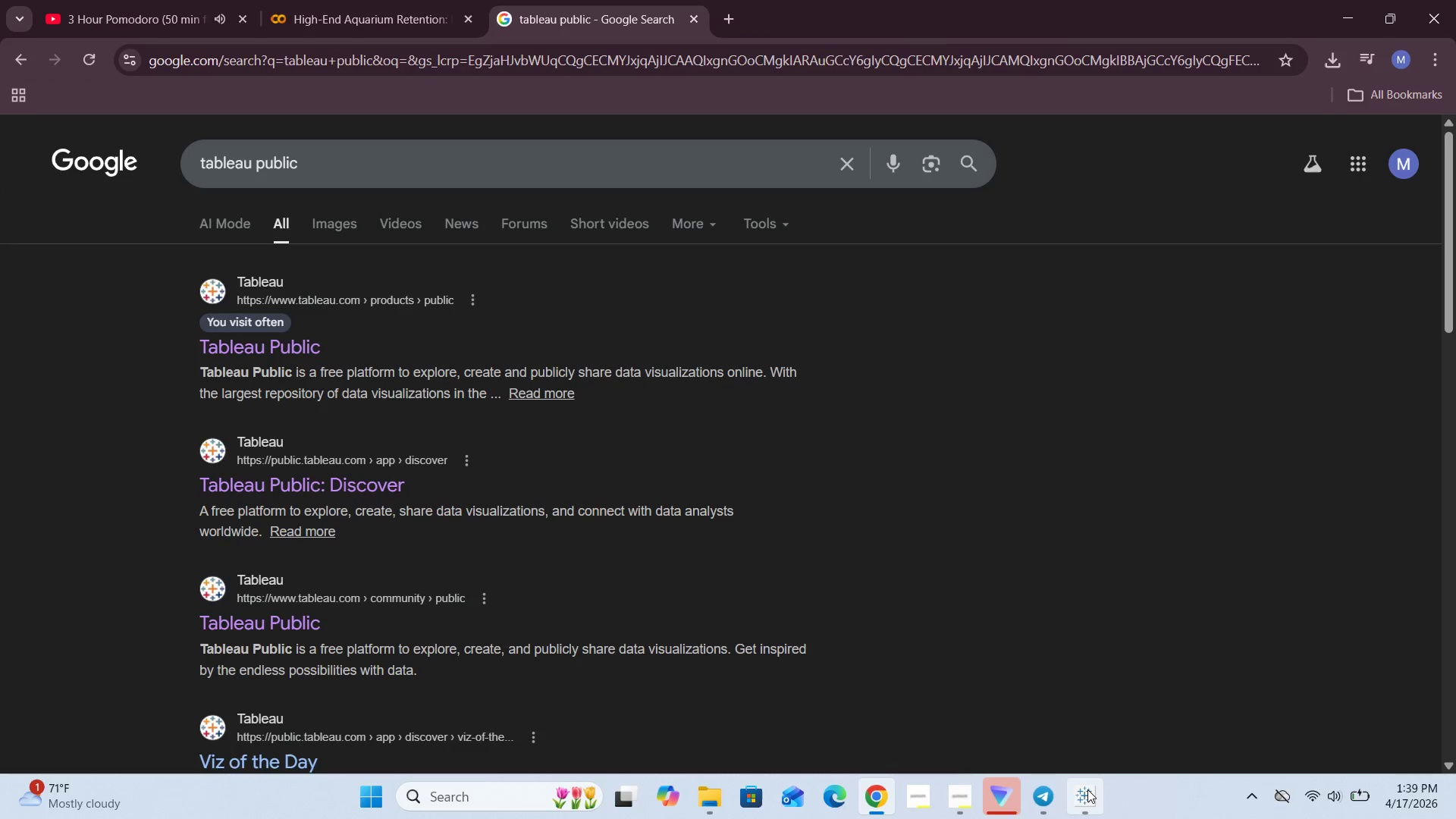 
left_click([1098, 659])
 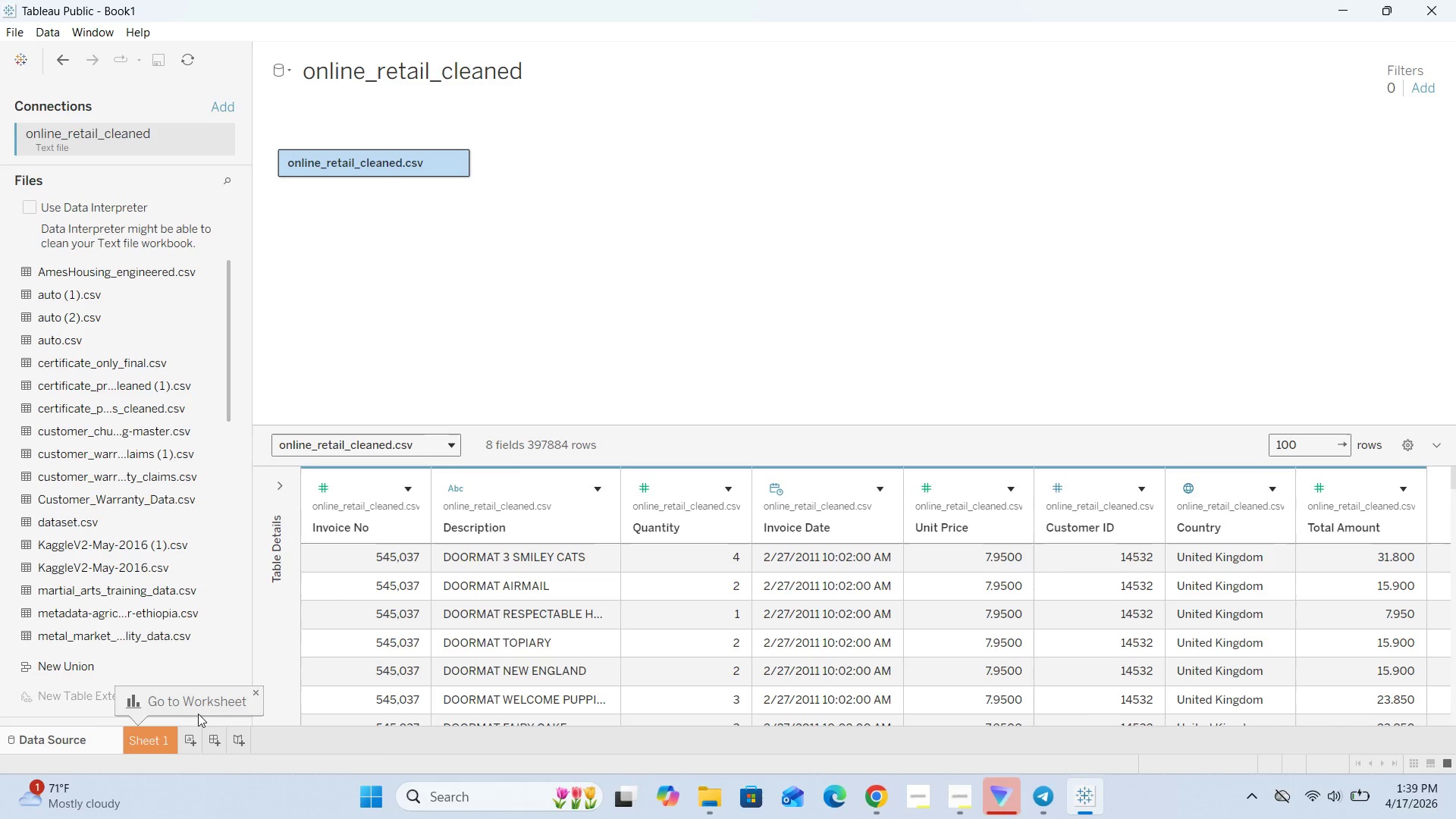 
wait(19.23)
 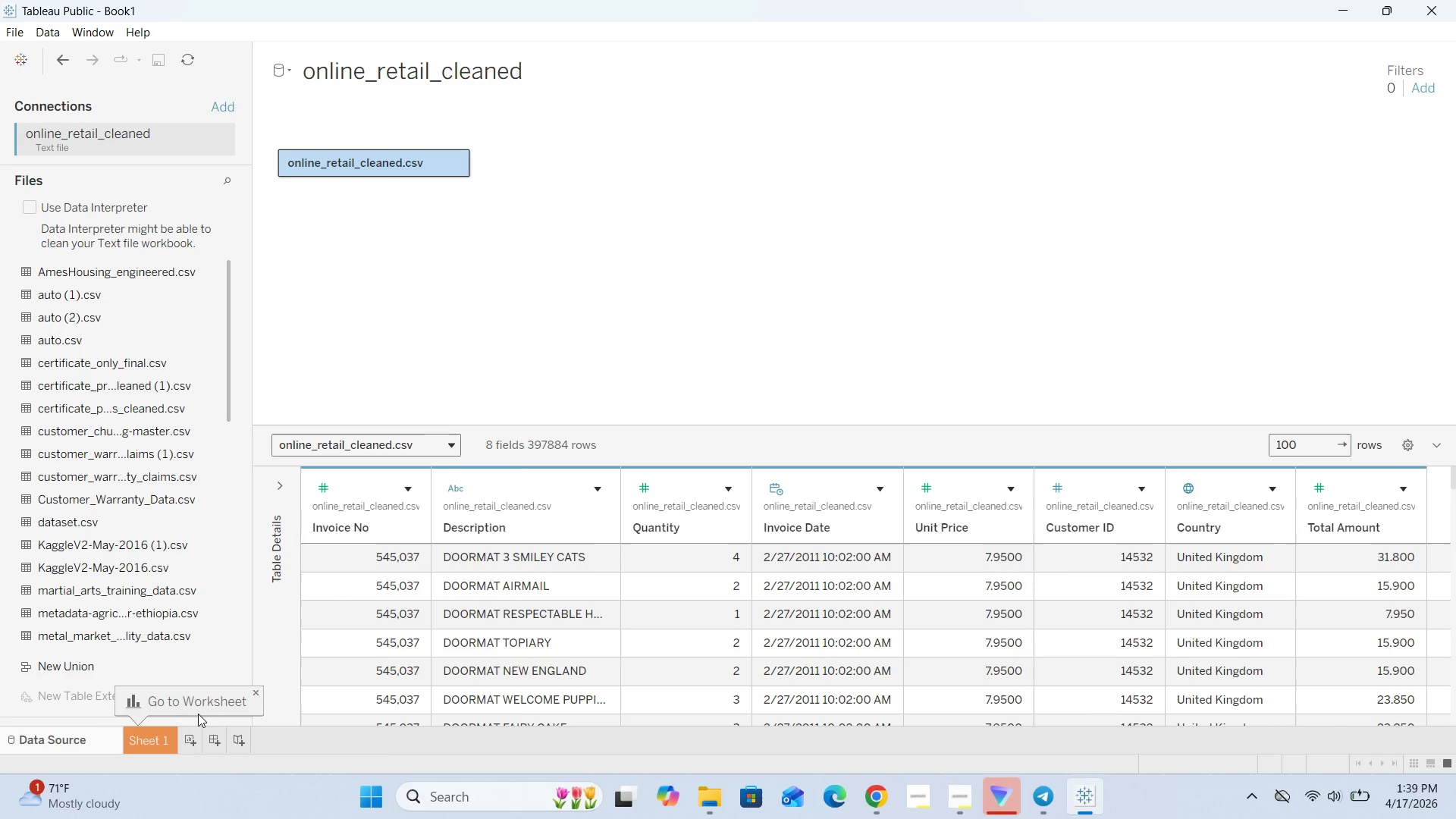 
scroll: coordinate [756, 695], scroll_direction: up, amount: 2.0
 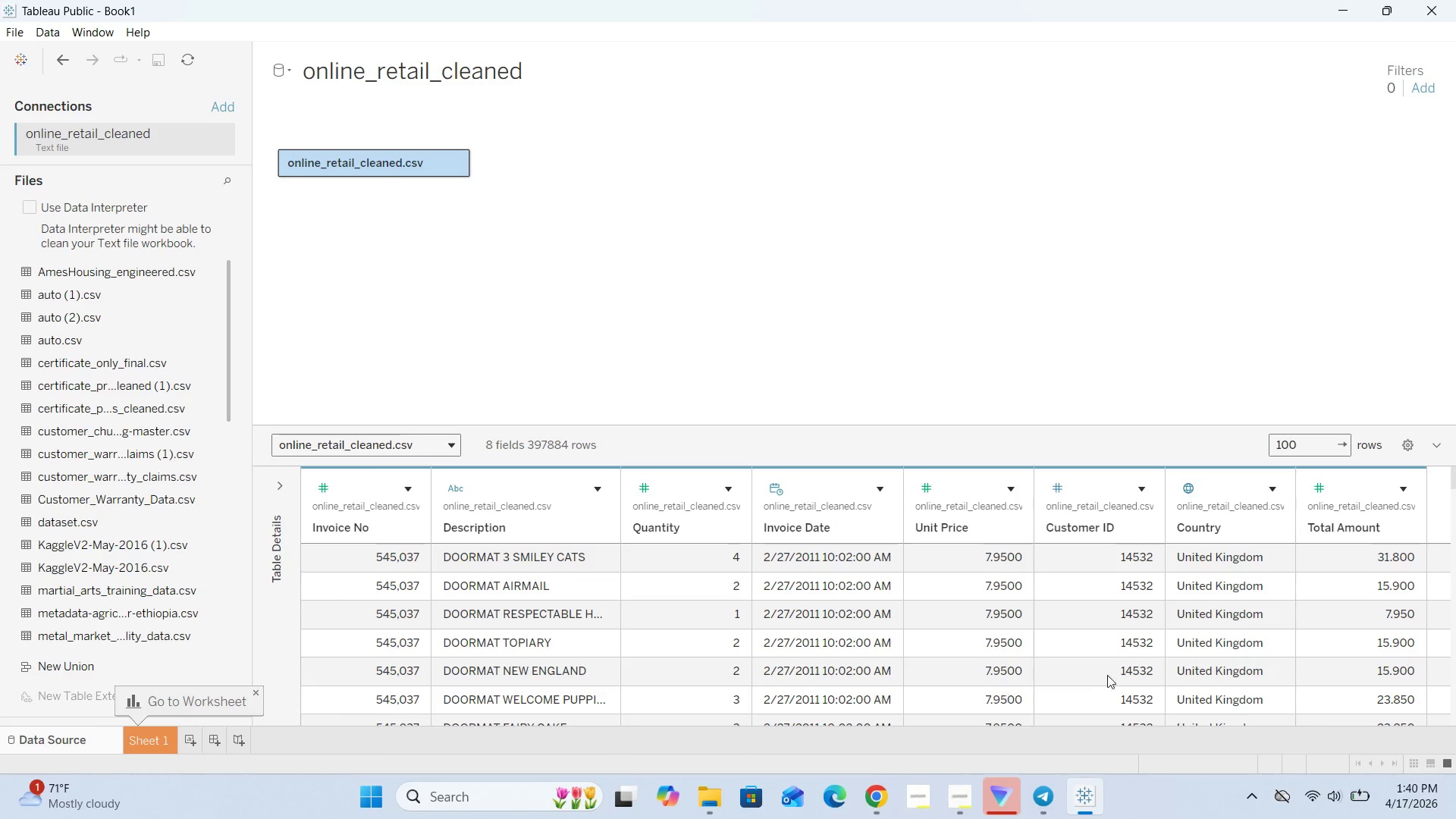 
scroll: coordinate [1153, 682], scroll_direction: none, amount: 0.0
 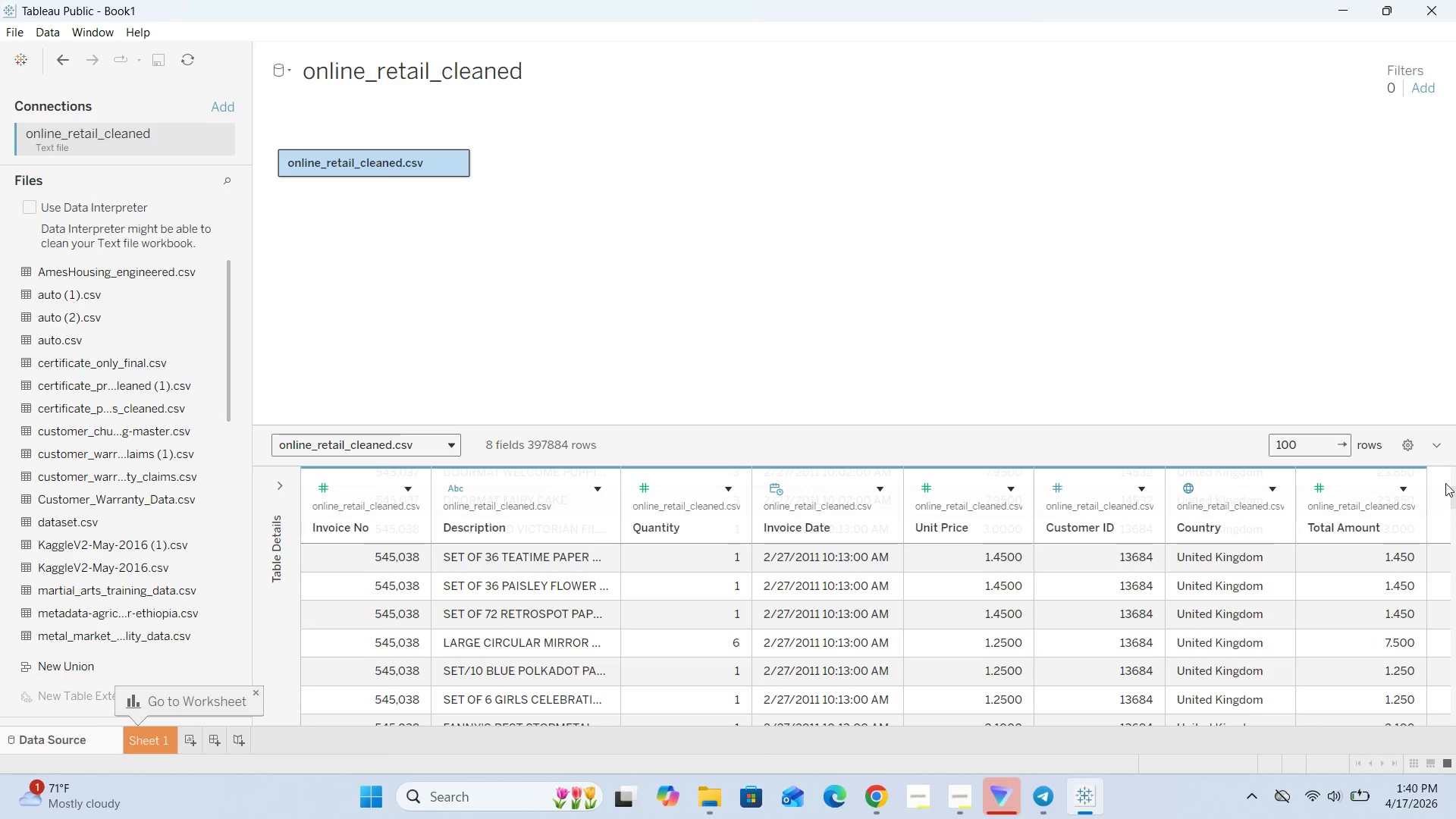 
left_click_drag(start_coordinate=[1439, 493], to_coordinate=[1416, 540])
 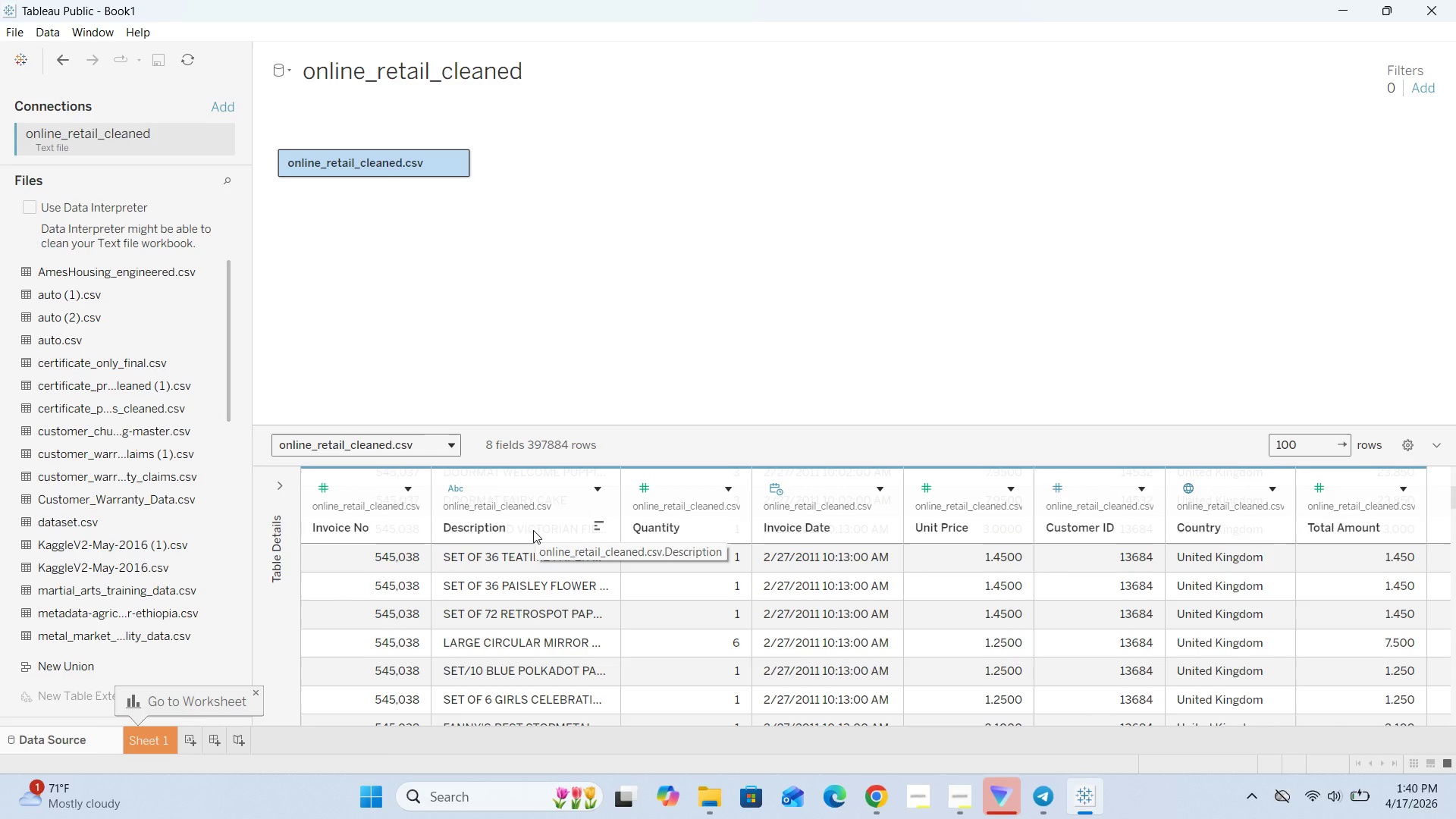 
wait(6.36)
 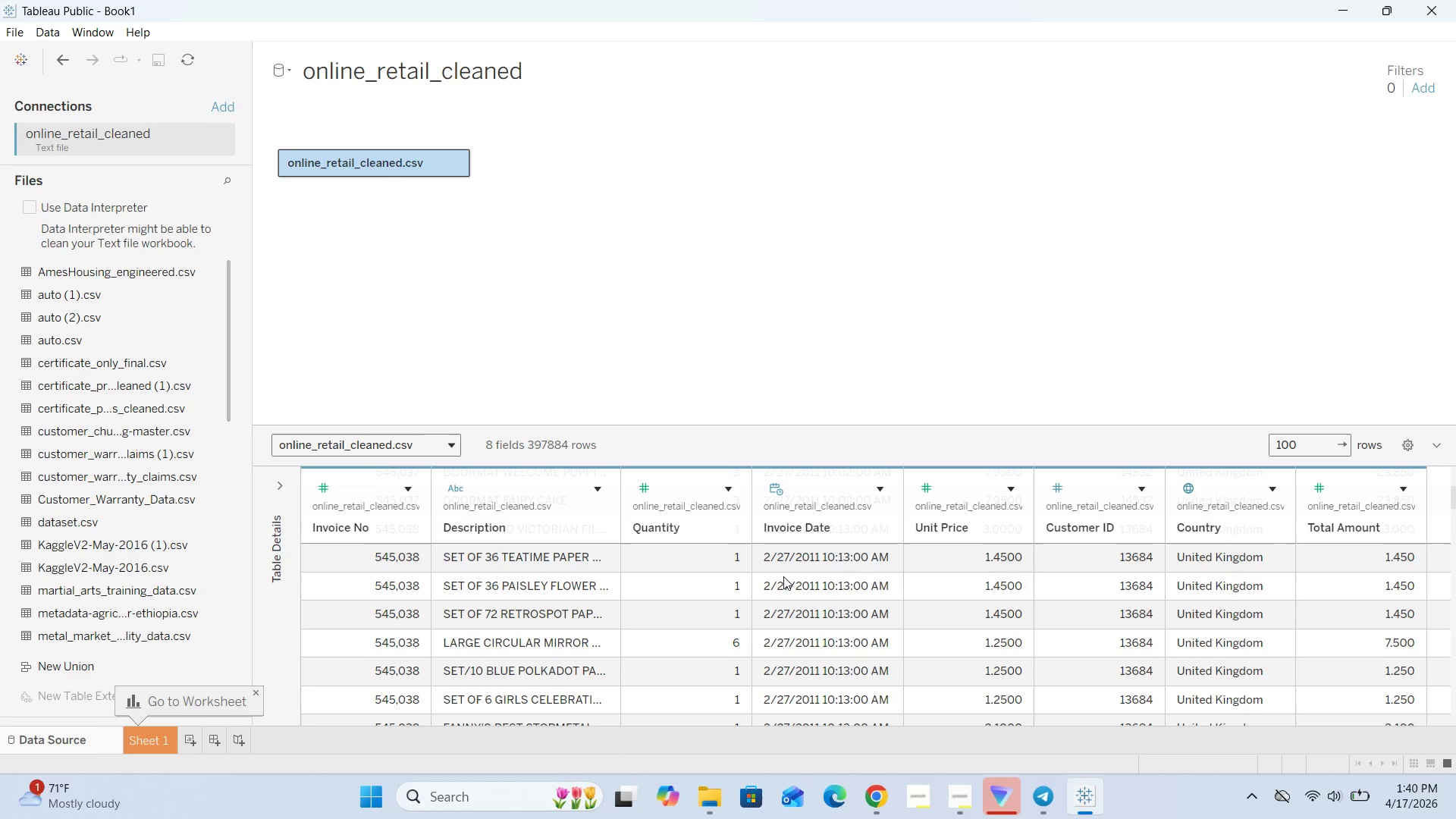 
mouse_move([830, 541])
 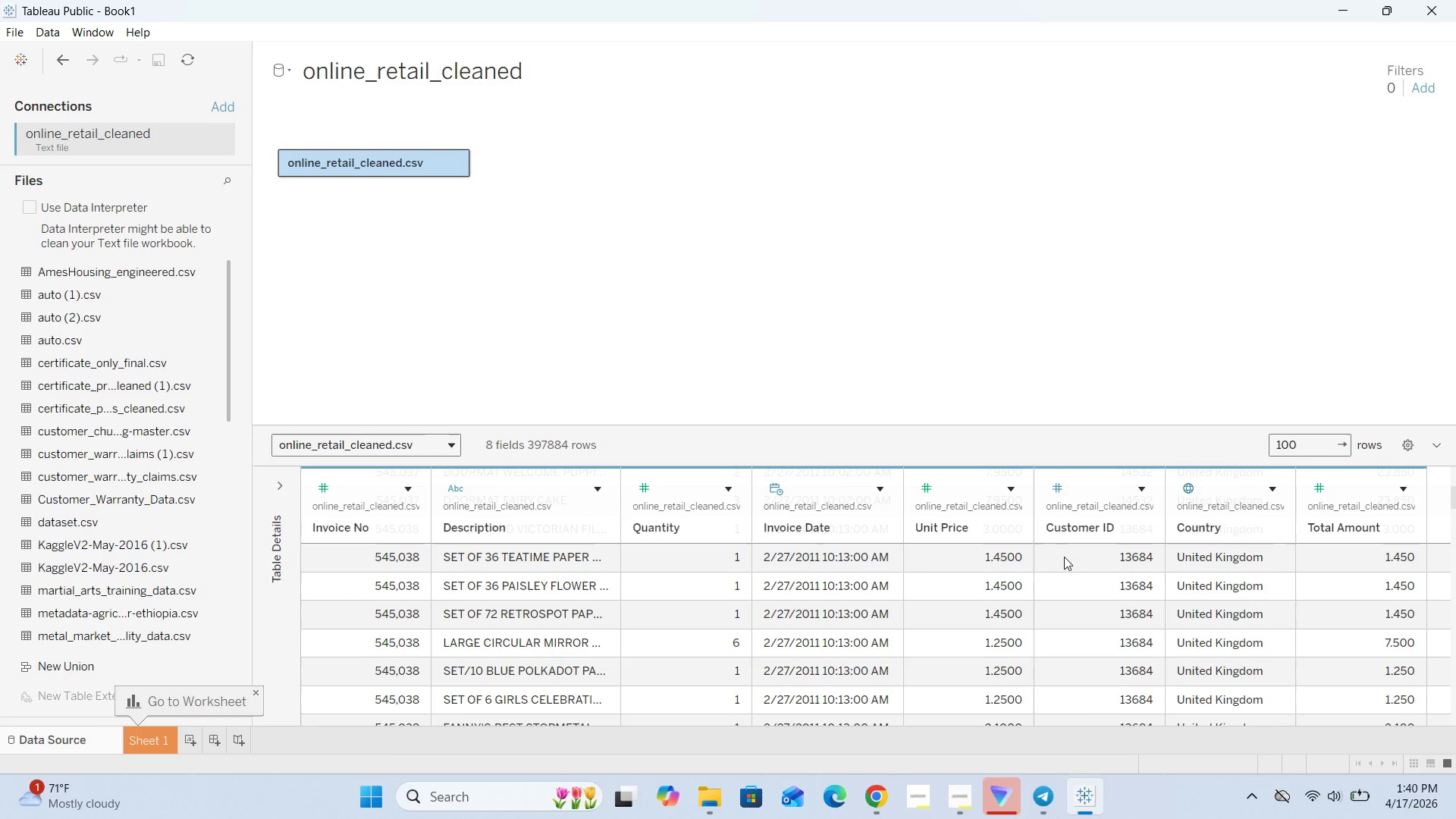 
mouse_move([1099, 542])
 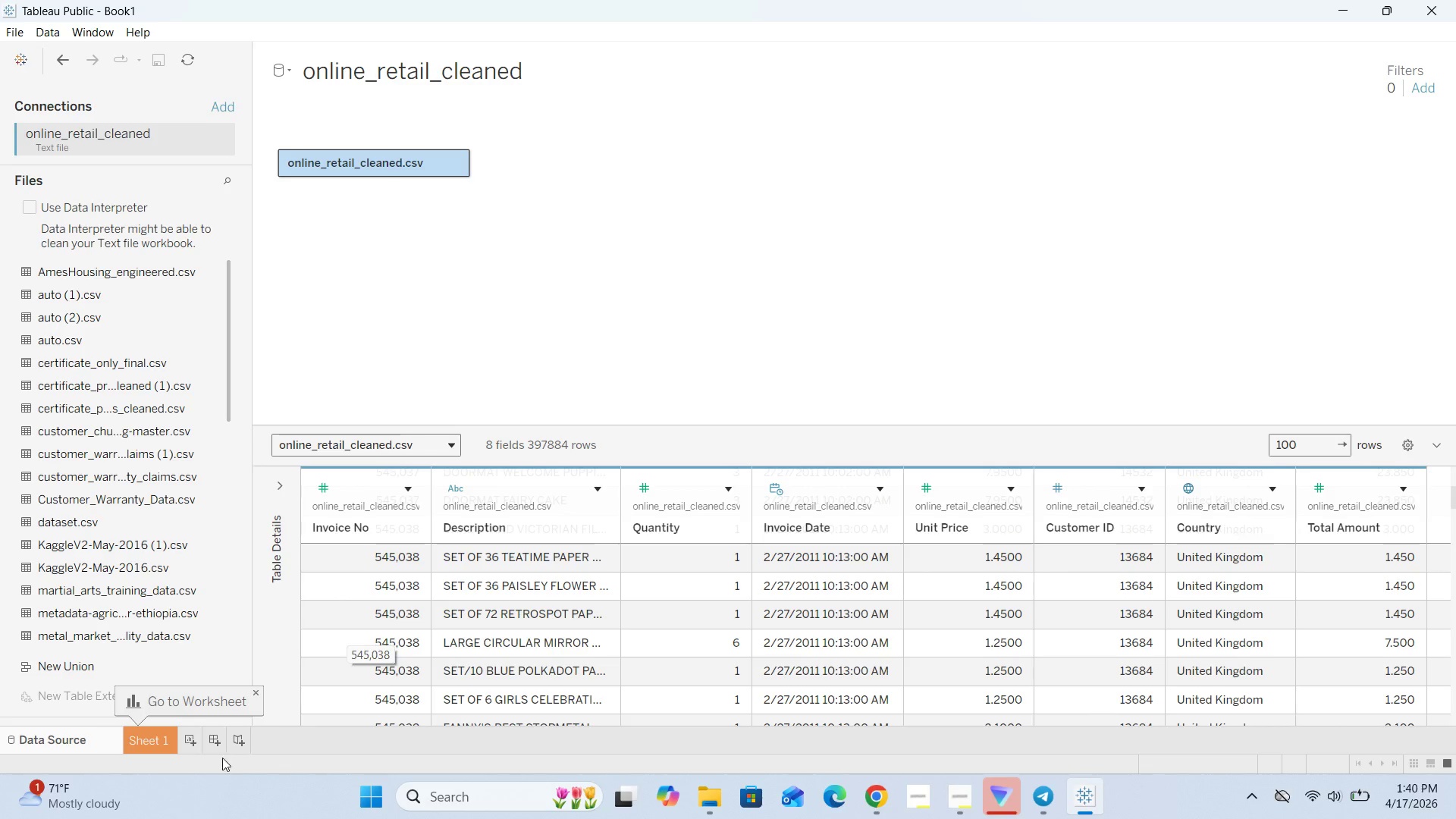 
double_click([167, 745])
 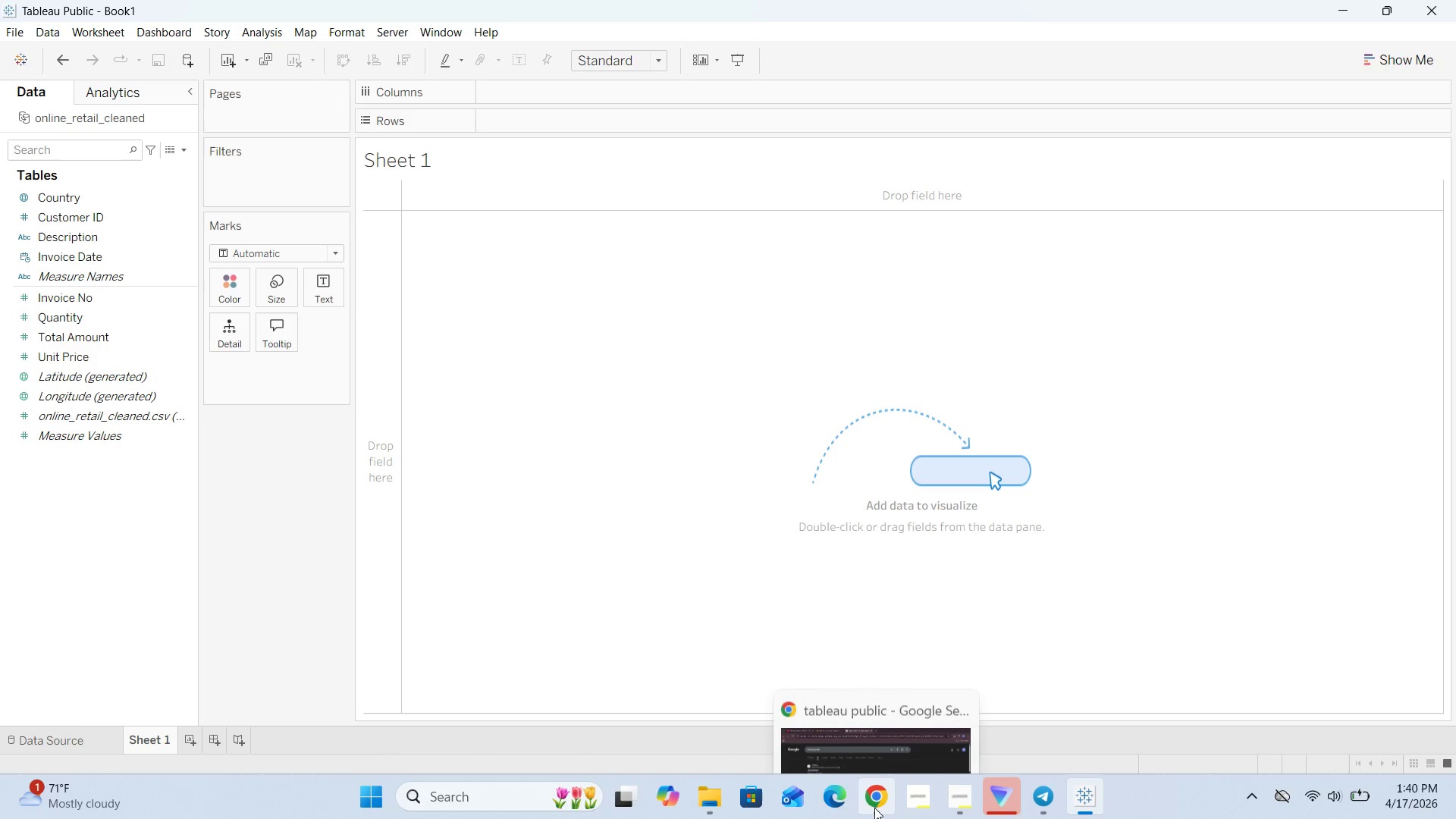 
wait(28.09)
 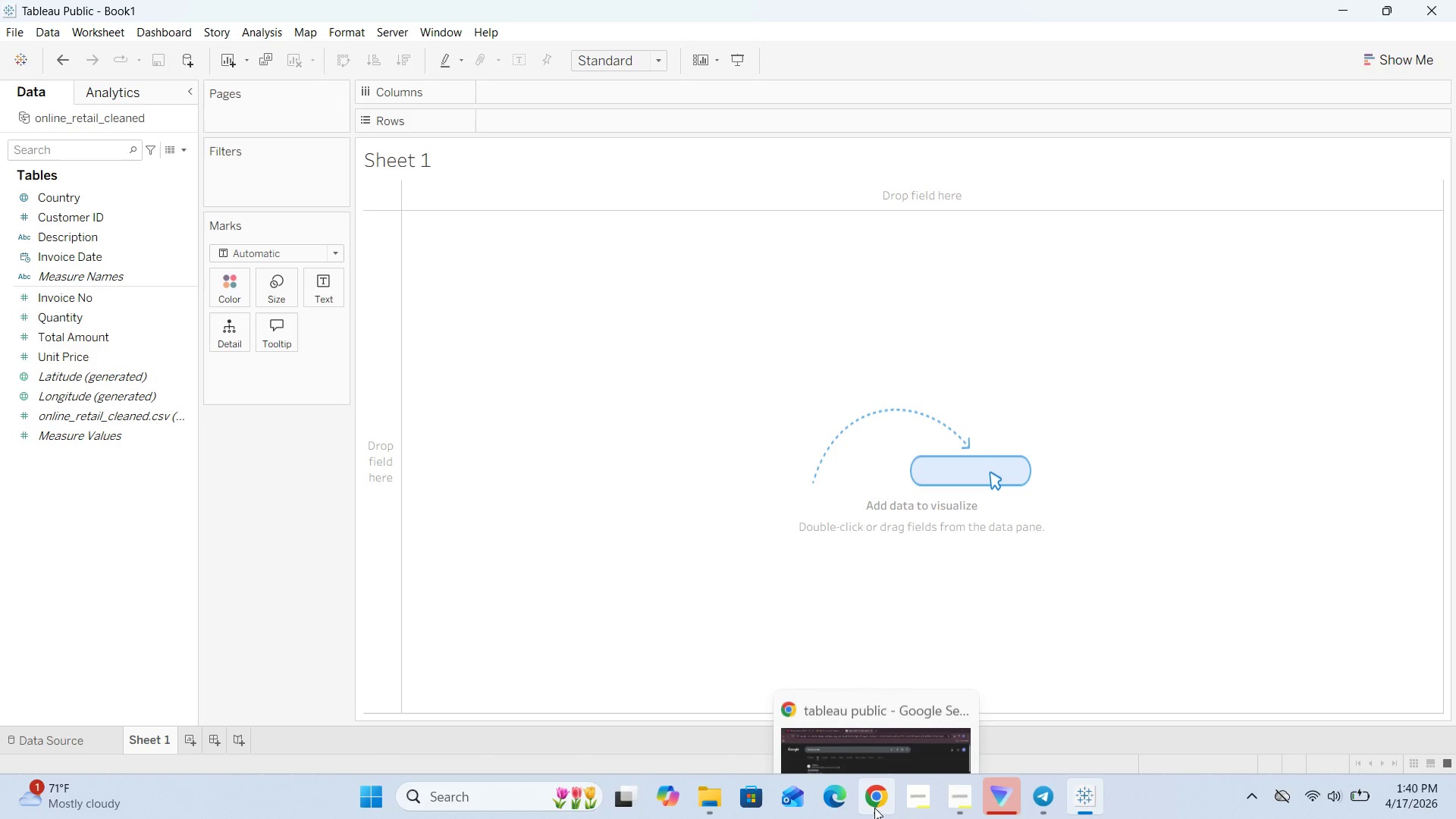 
left_click([56, 733])
 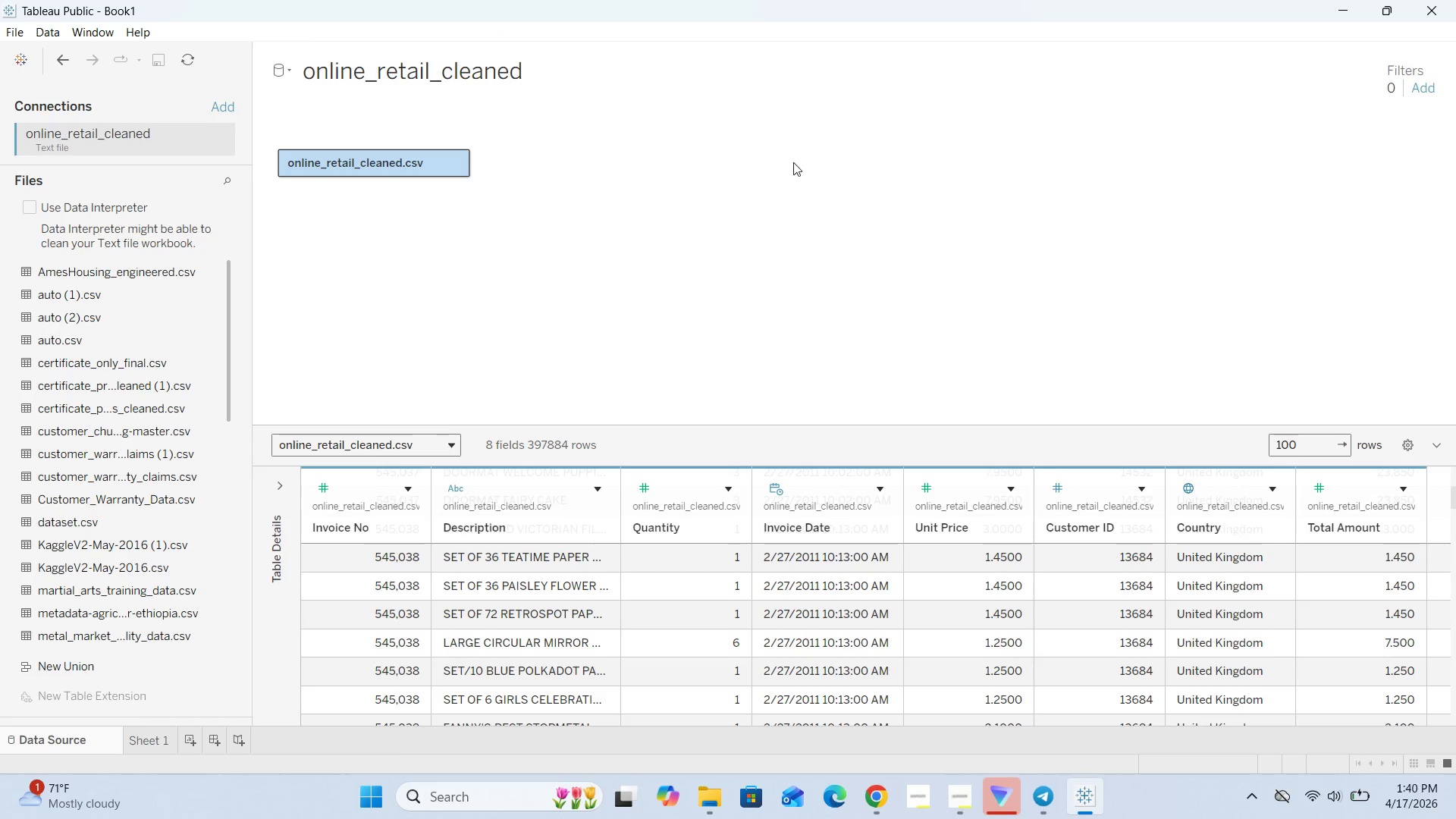 
left_click([943, 223])
 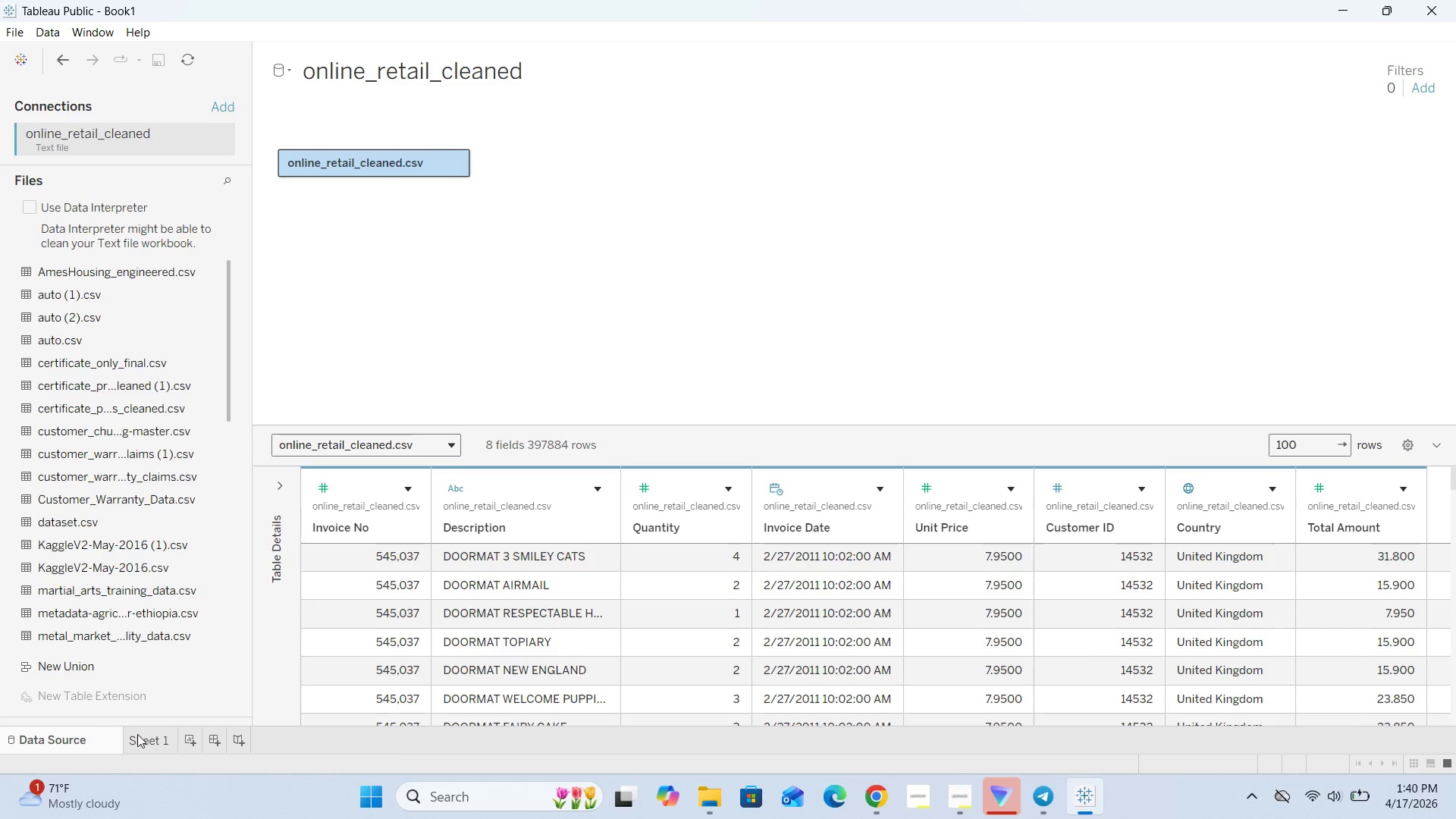 
left_click([136, 739])
 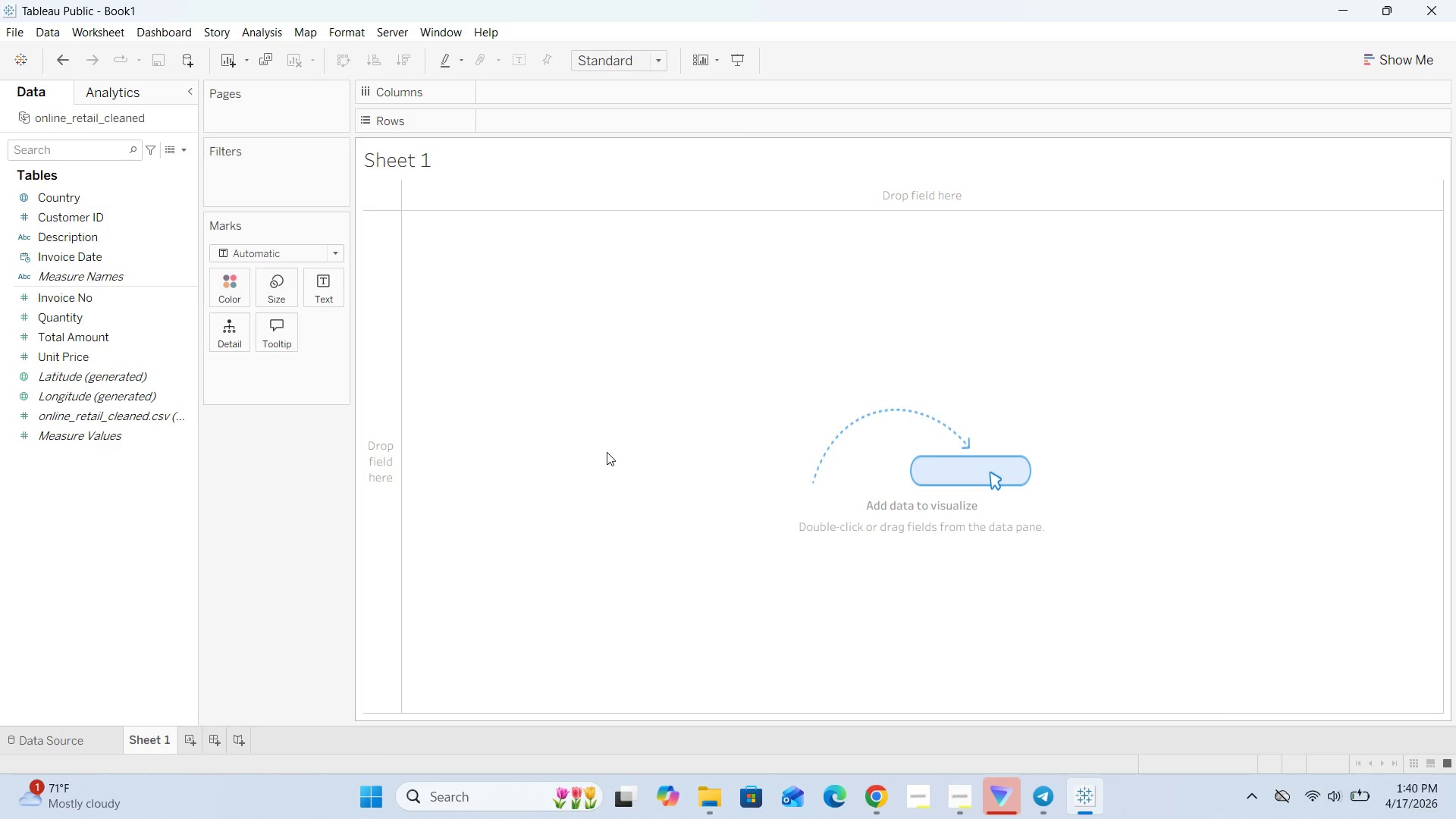 
wait(9.14)
 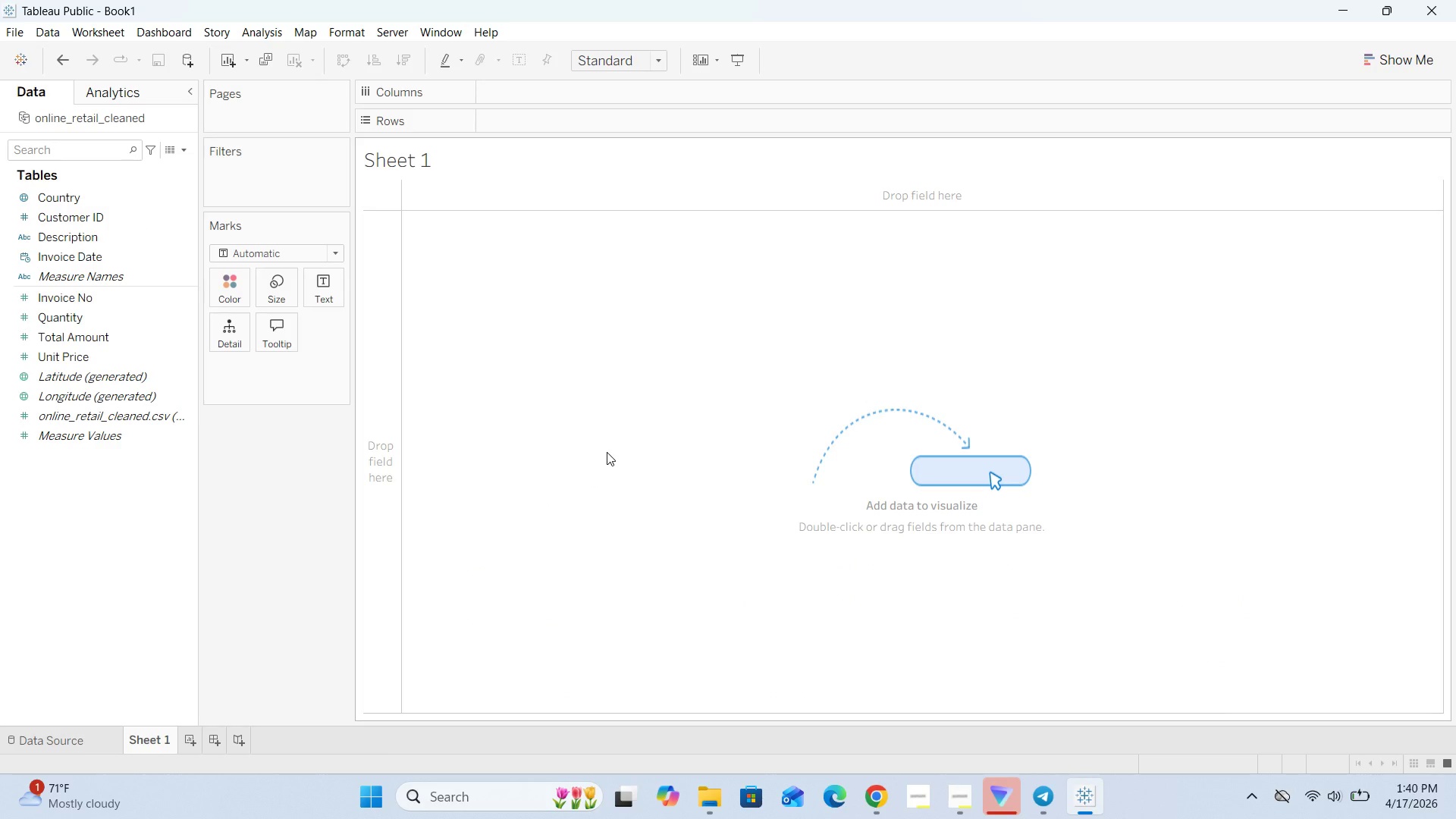 
left_click([187, 149])
 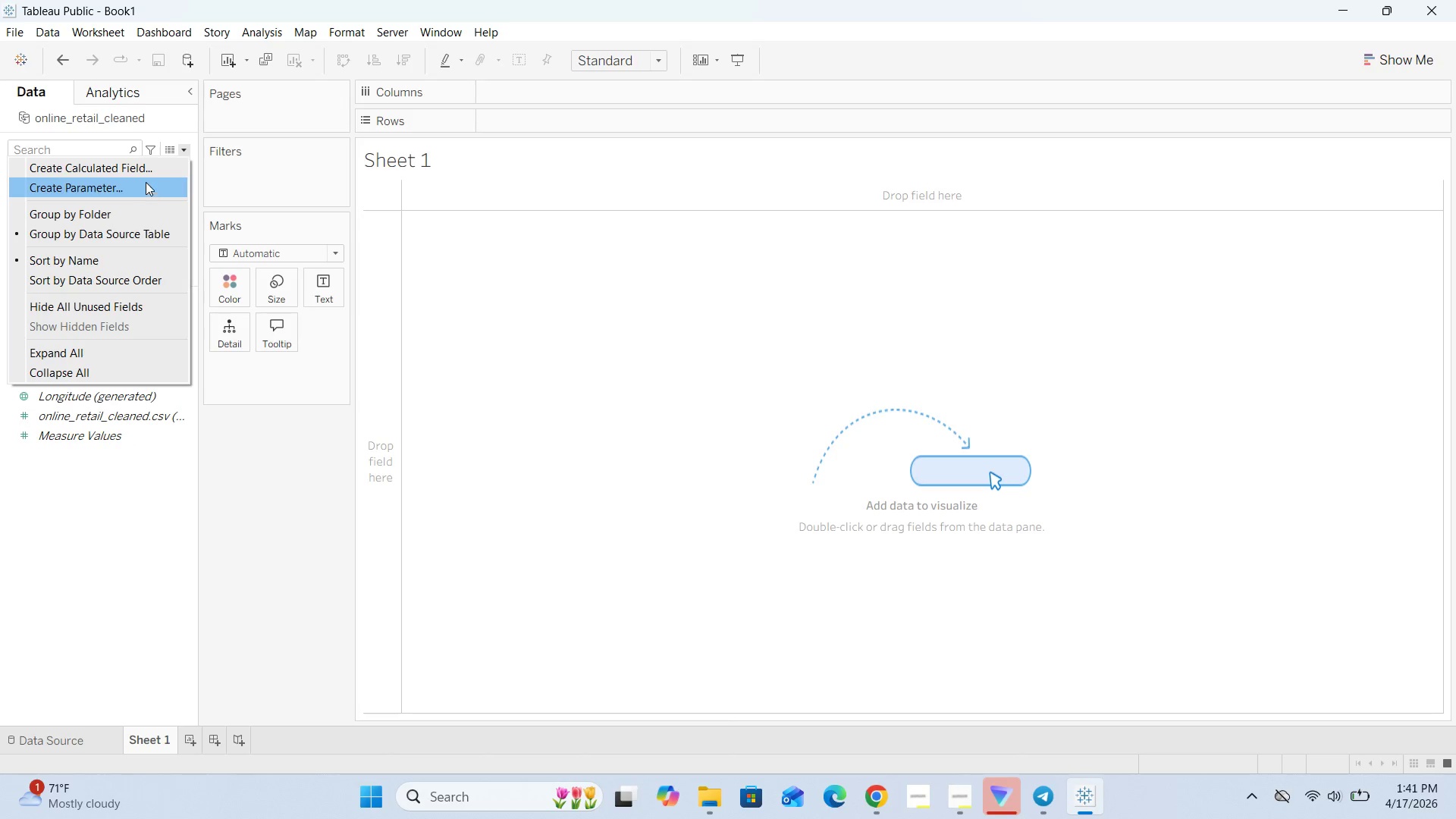 
left_click([145, 171])
 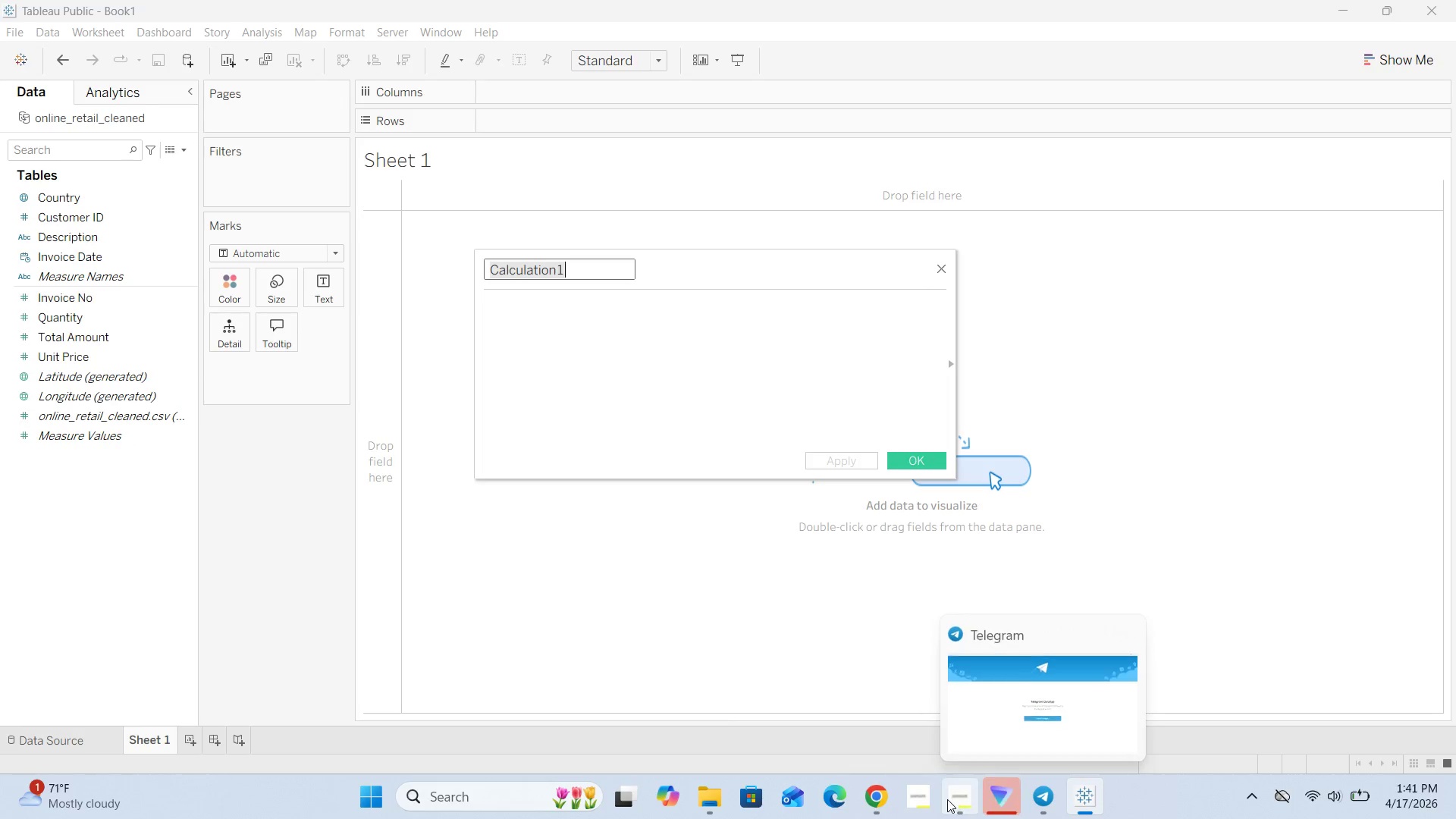 
left_click([975, 721])